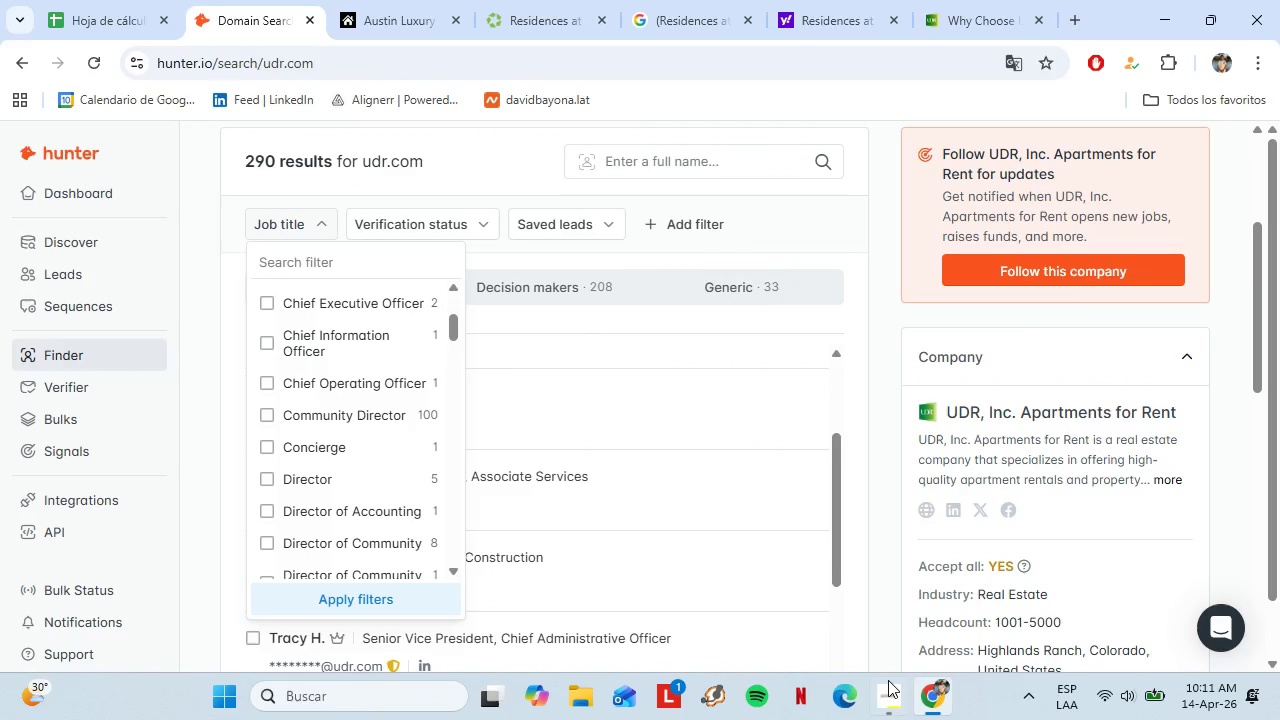 
left_click([888, 684])